 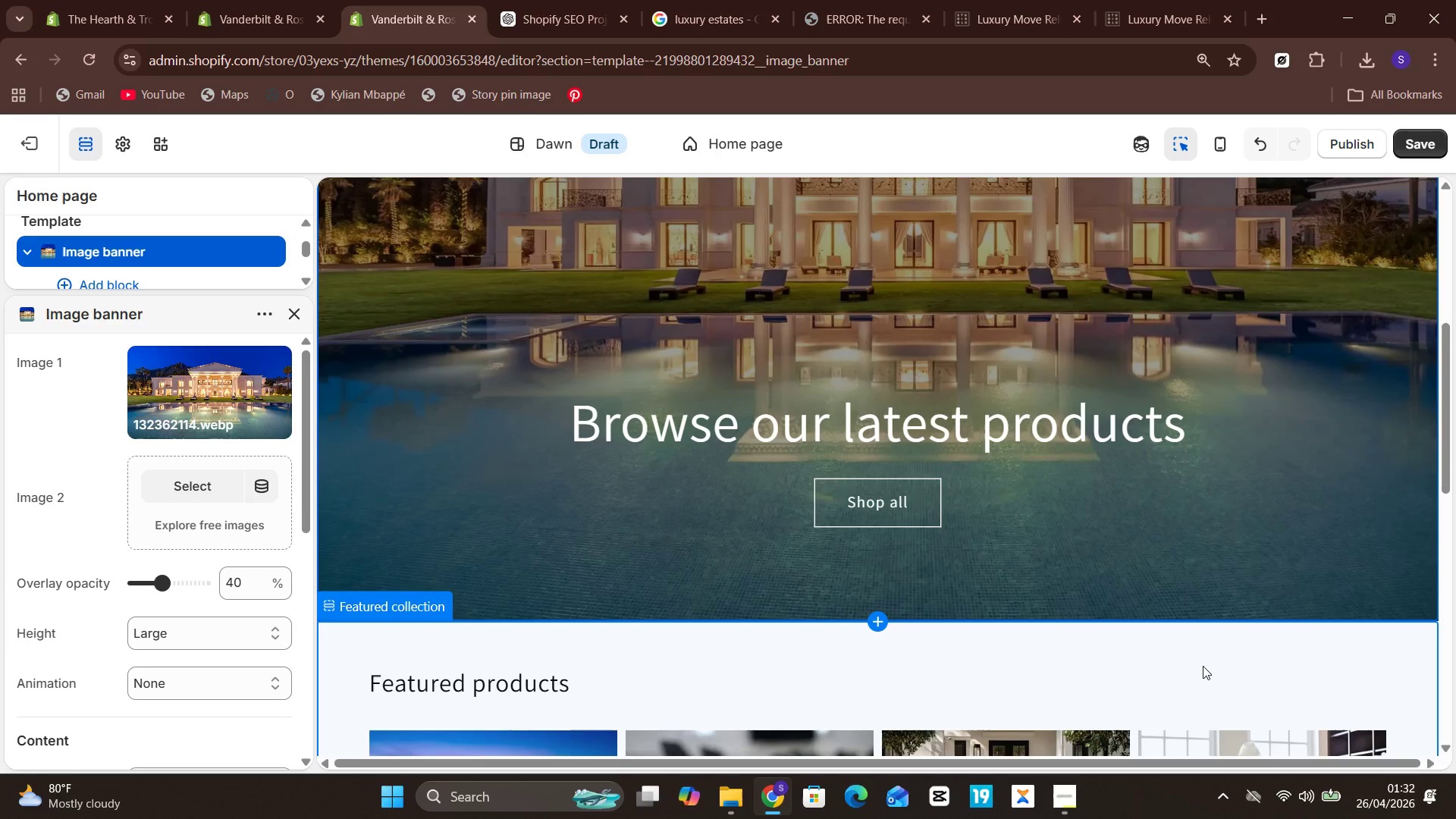 
mouse_move([1239, 791])
 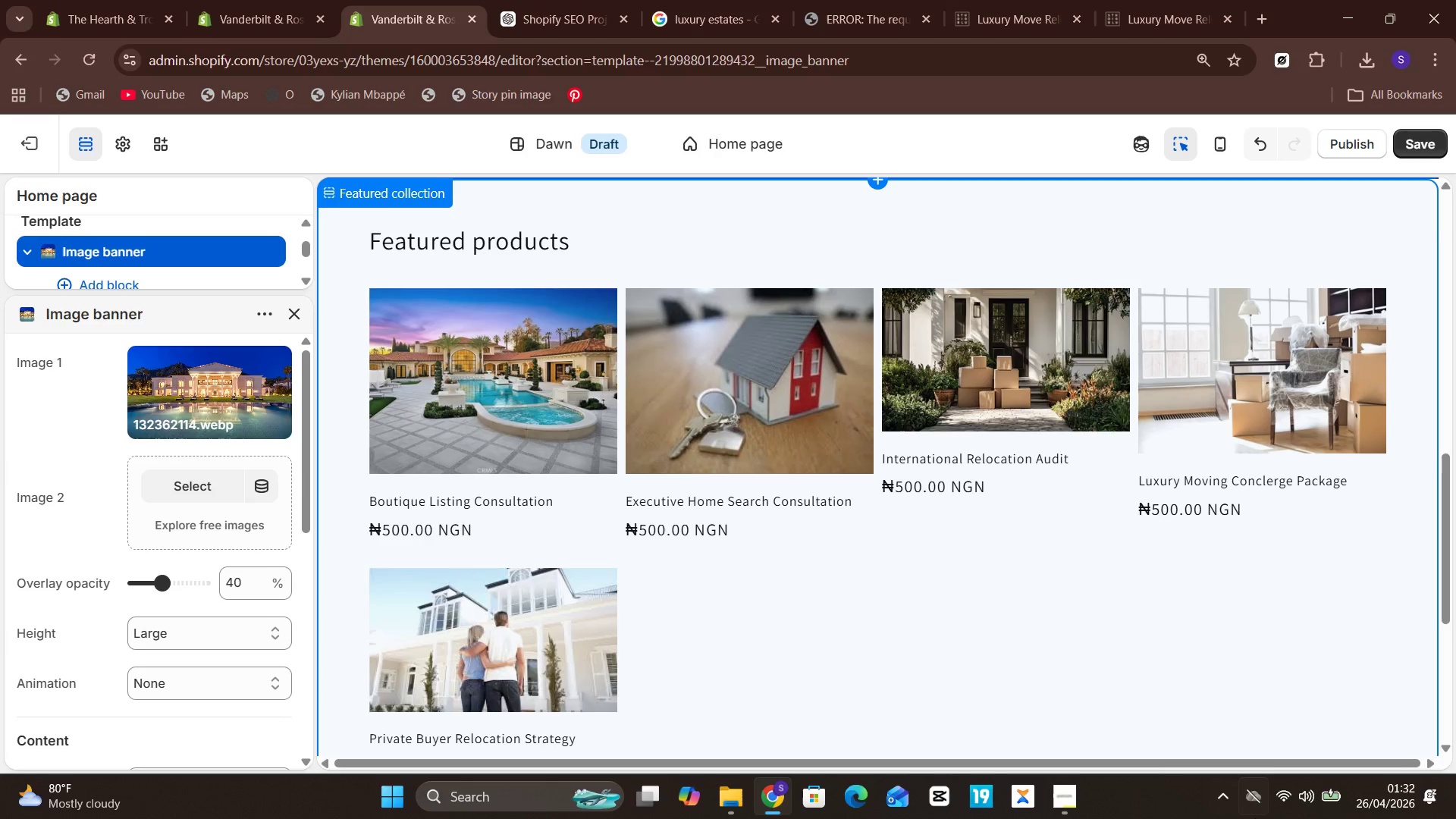 
mouse_move([1275, 822])
 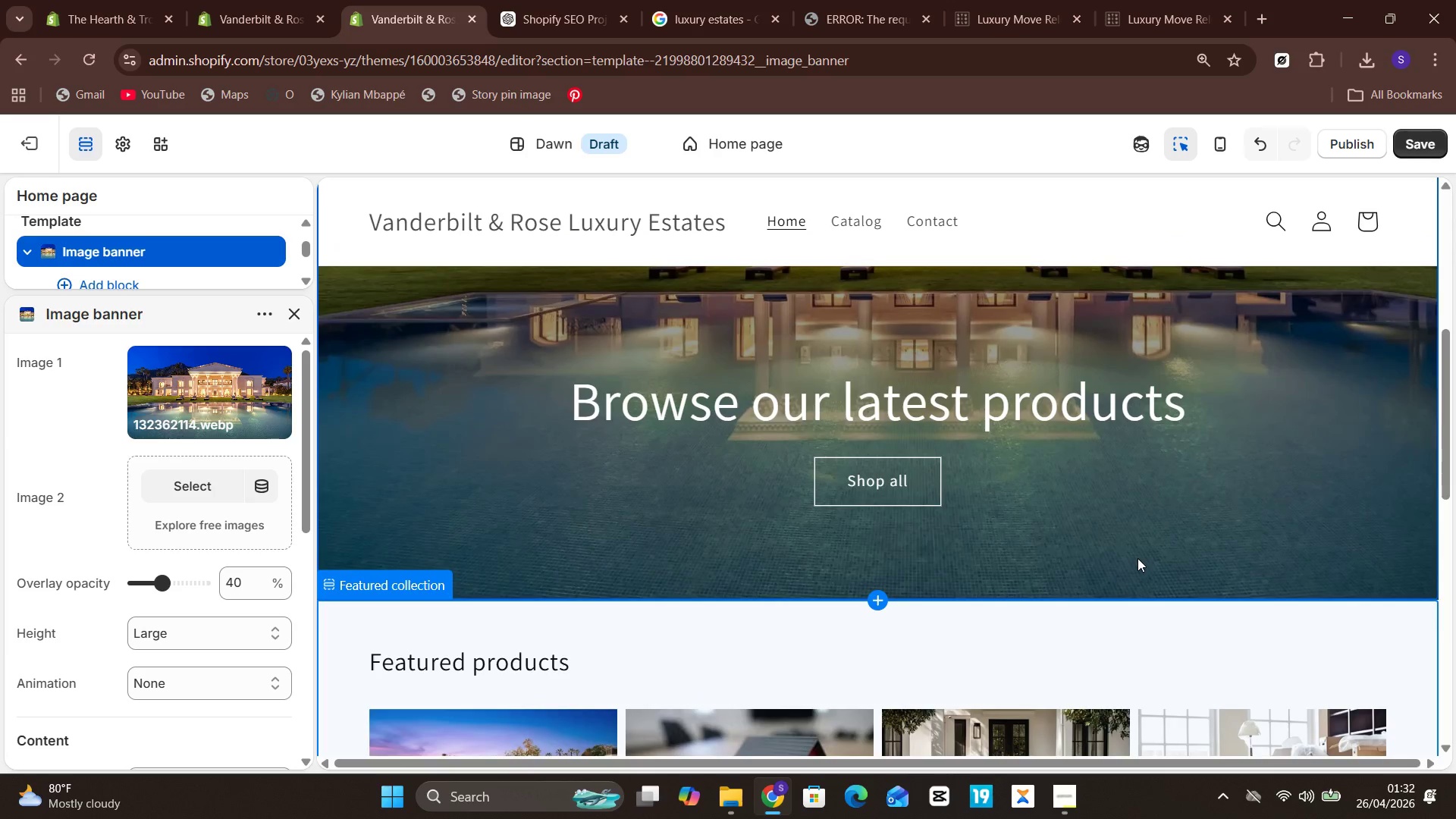 
left_click([1037, 454])
 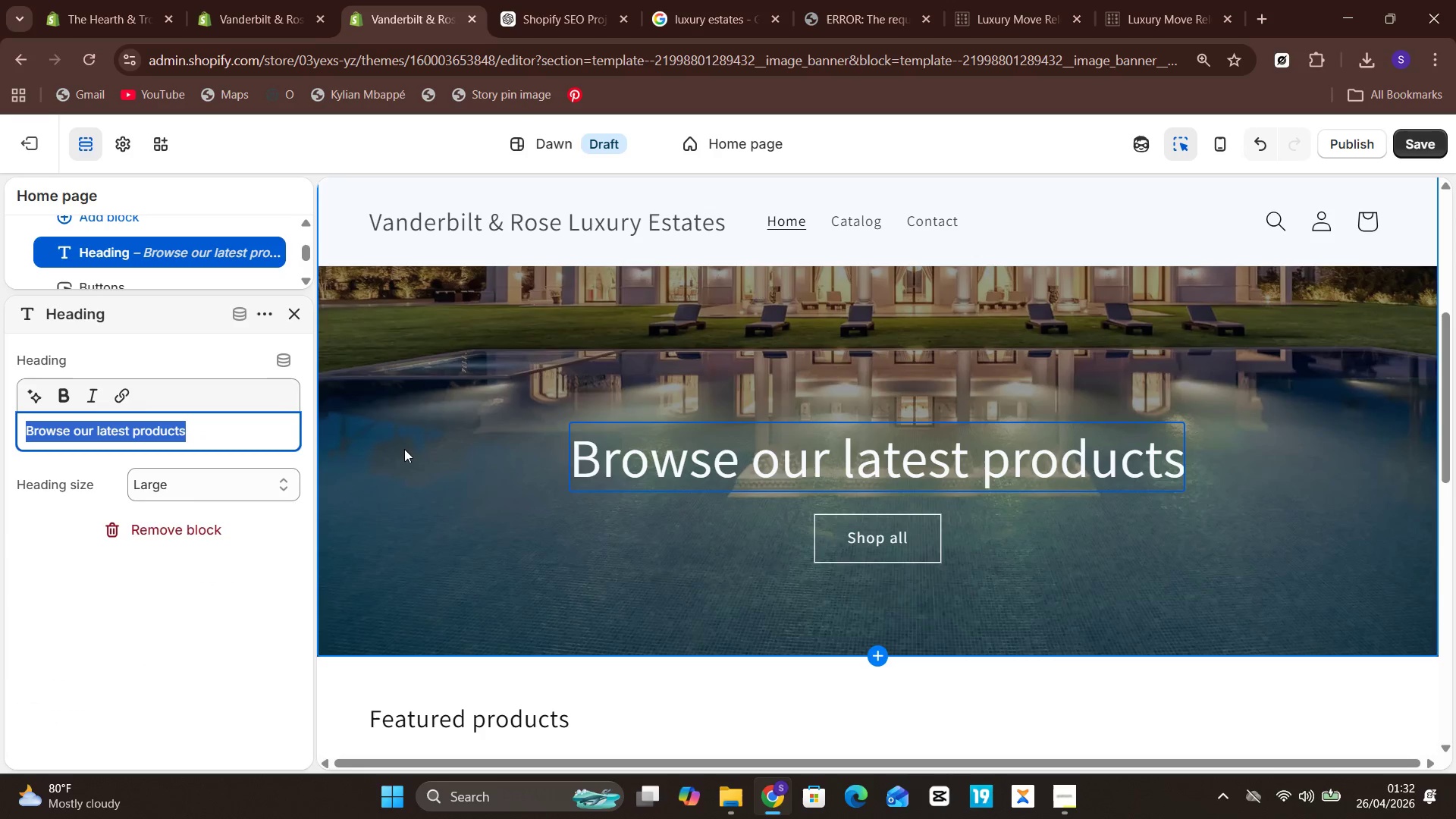 
type(Luxury Real Estate)
 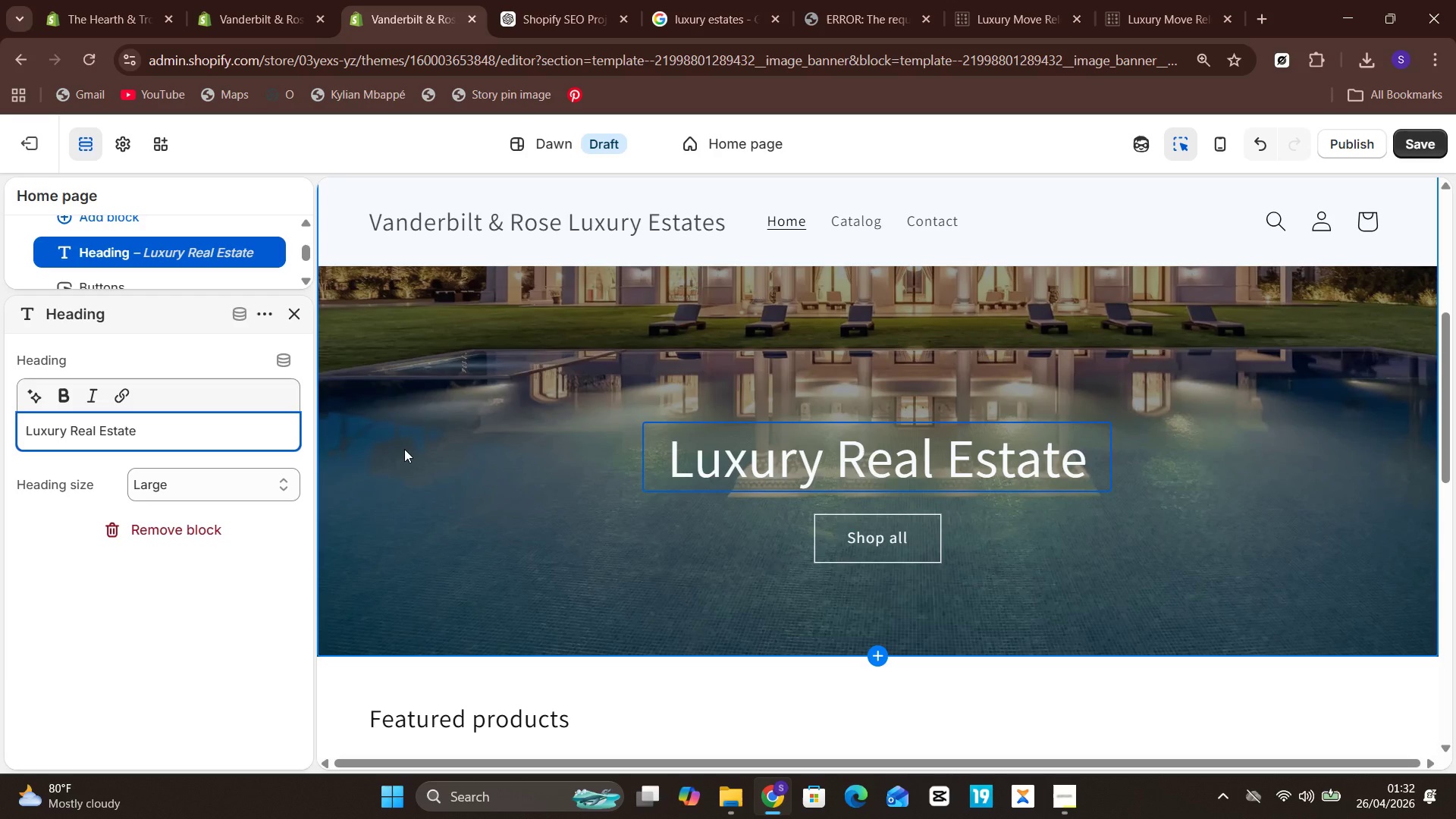 
wait(5.01)
 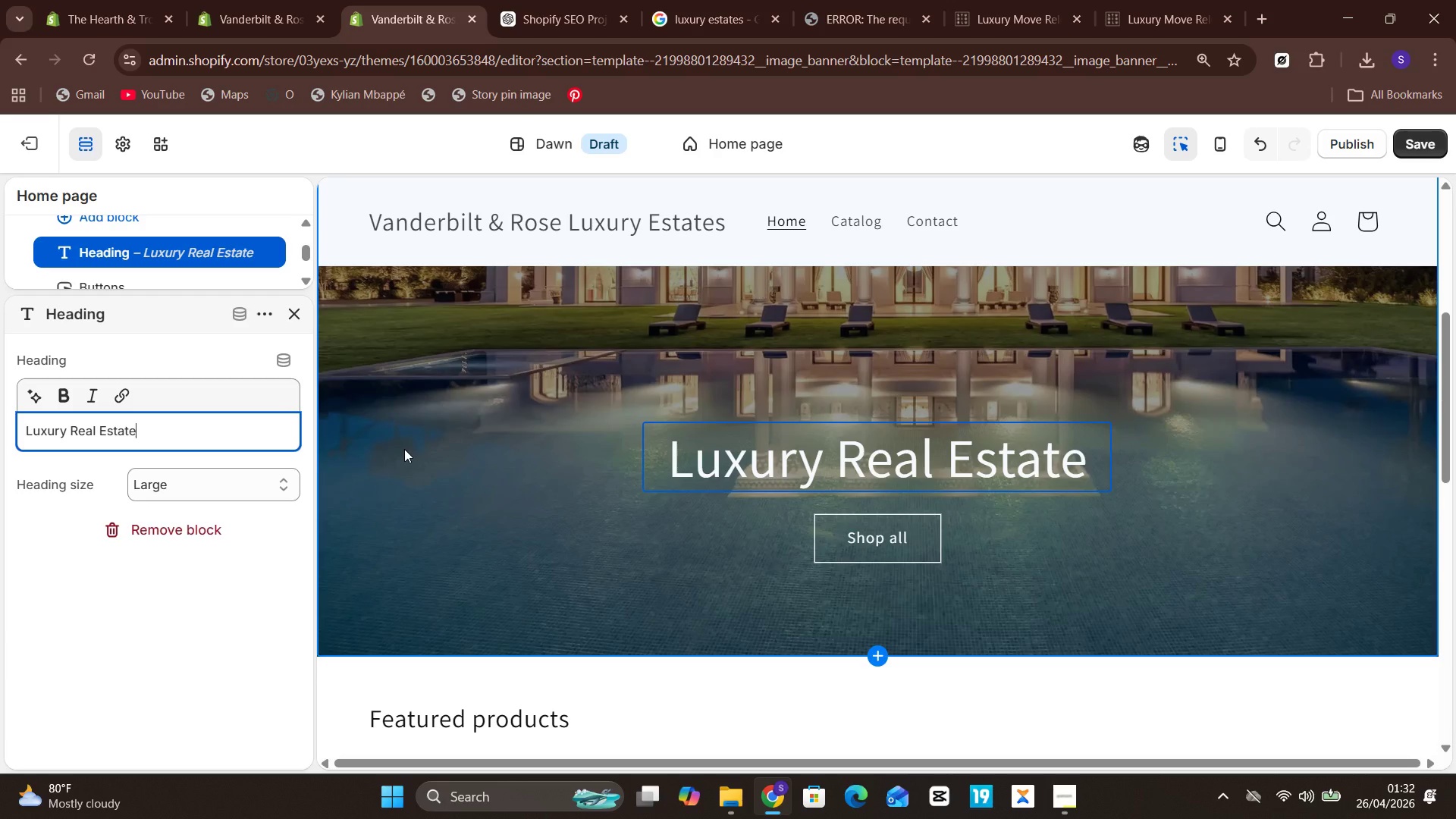 
type( Servies)
 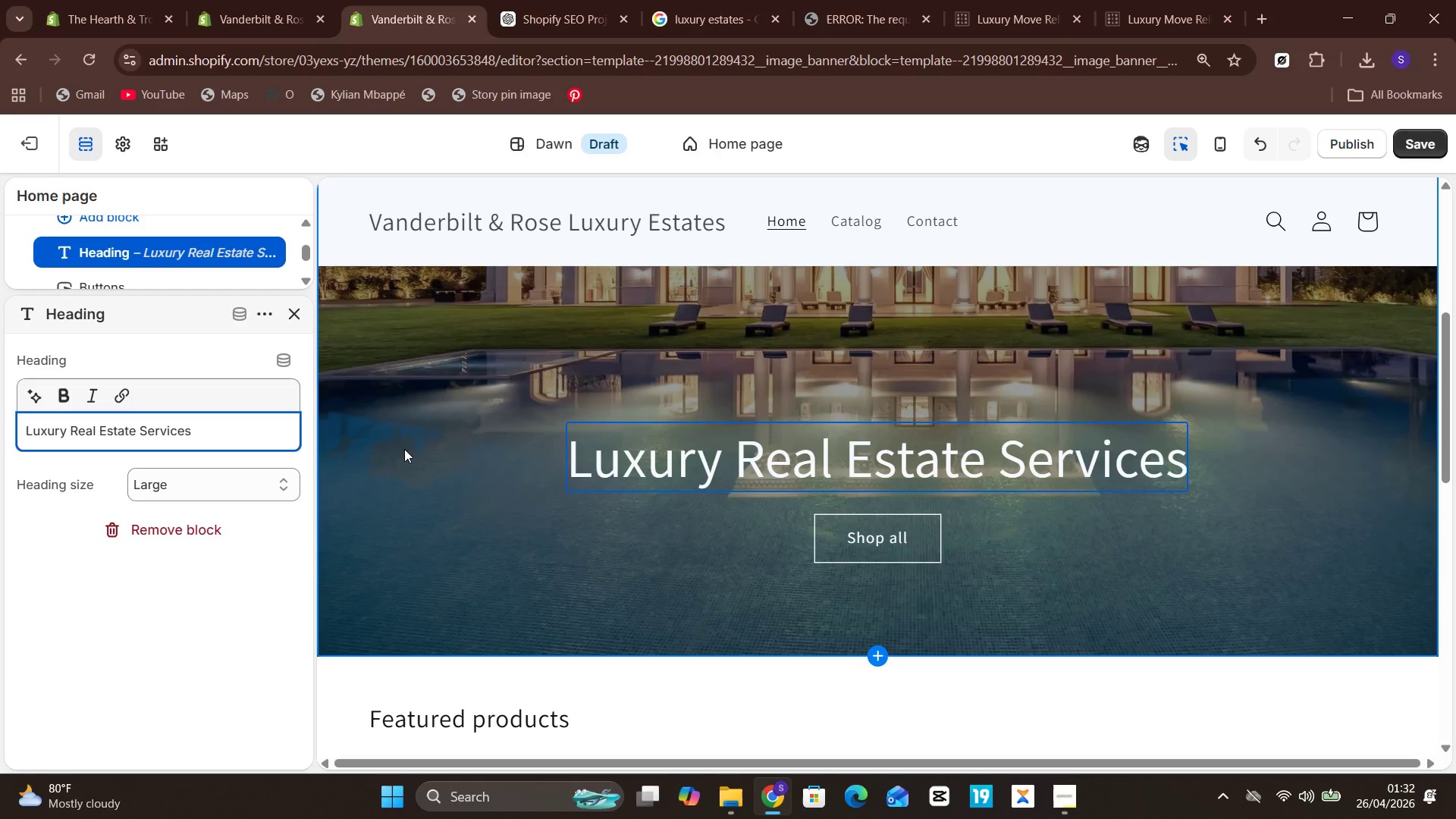 
hold_key(key=C, duration=0.33)
 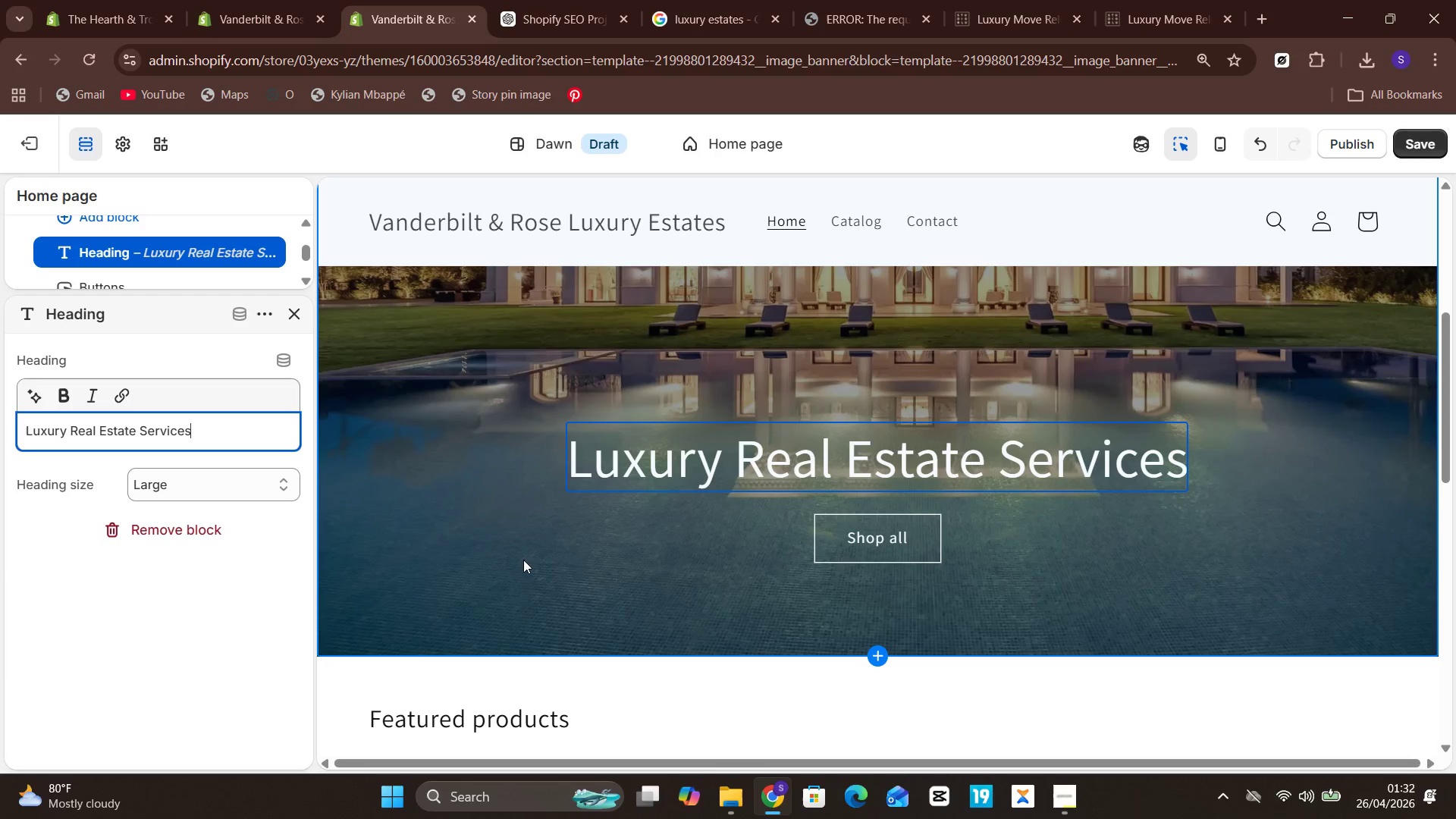 
left_click([839, 541])
 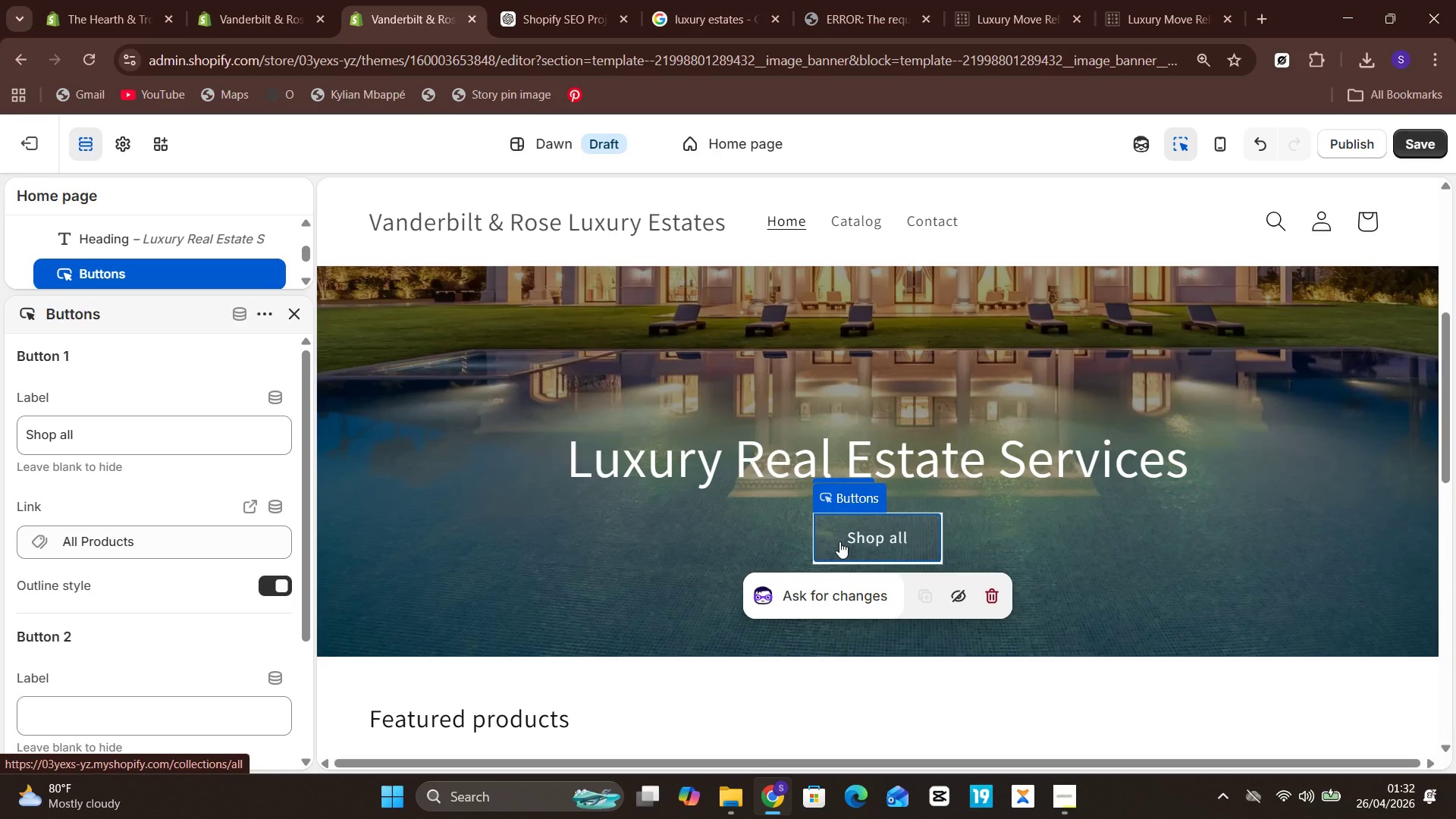 
wait(10.03)
 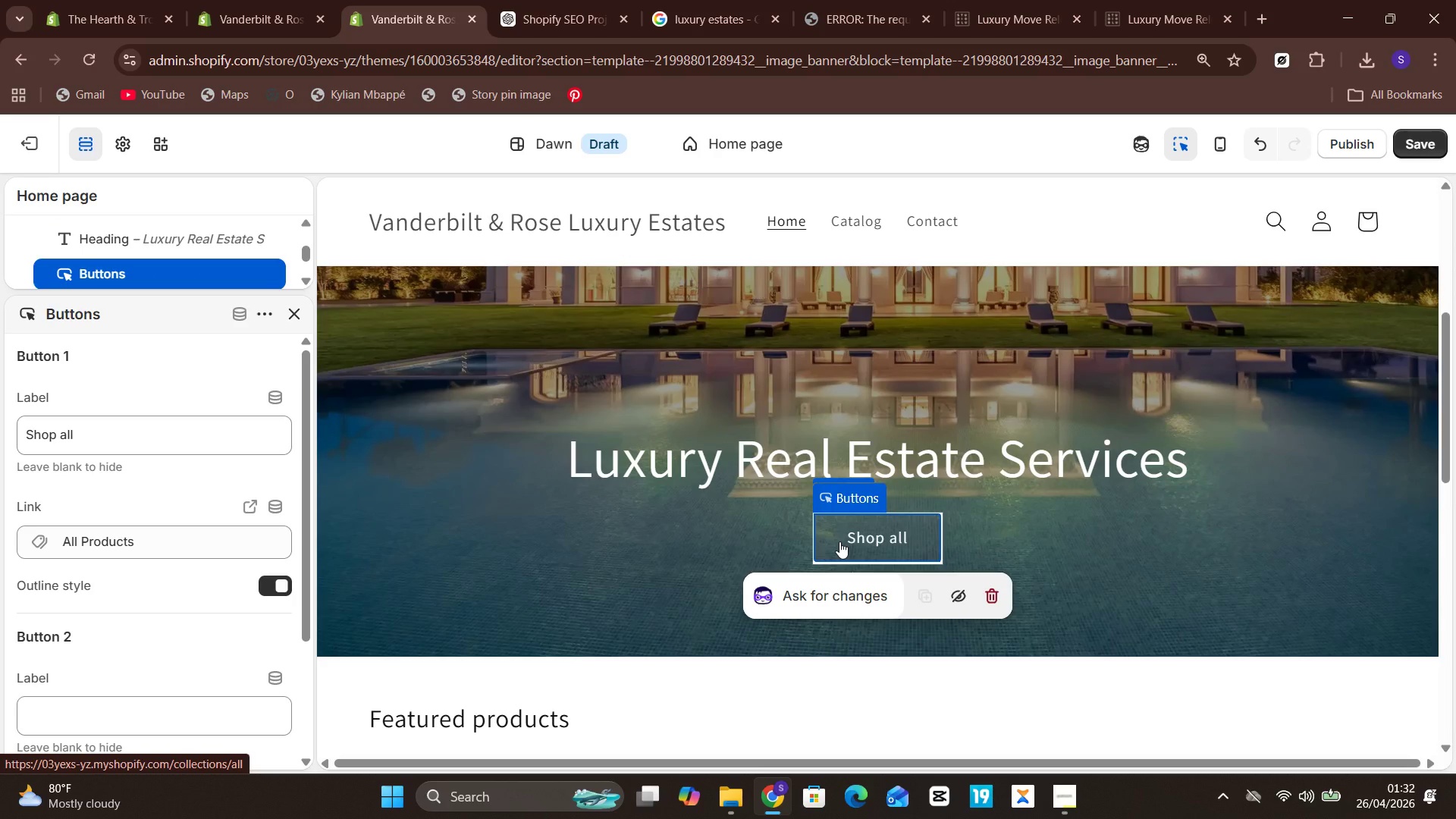 
left_click([147, 438])
 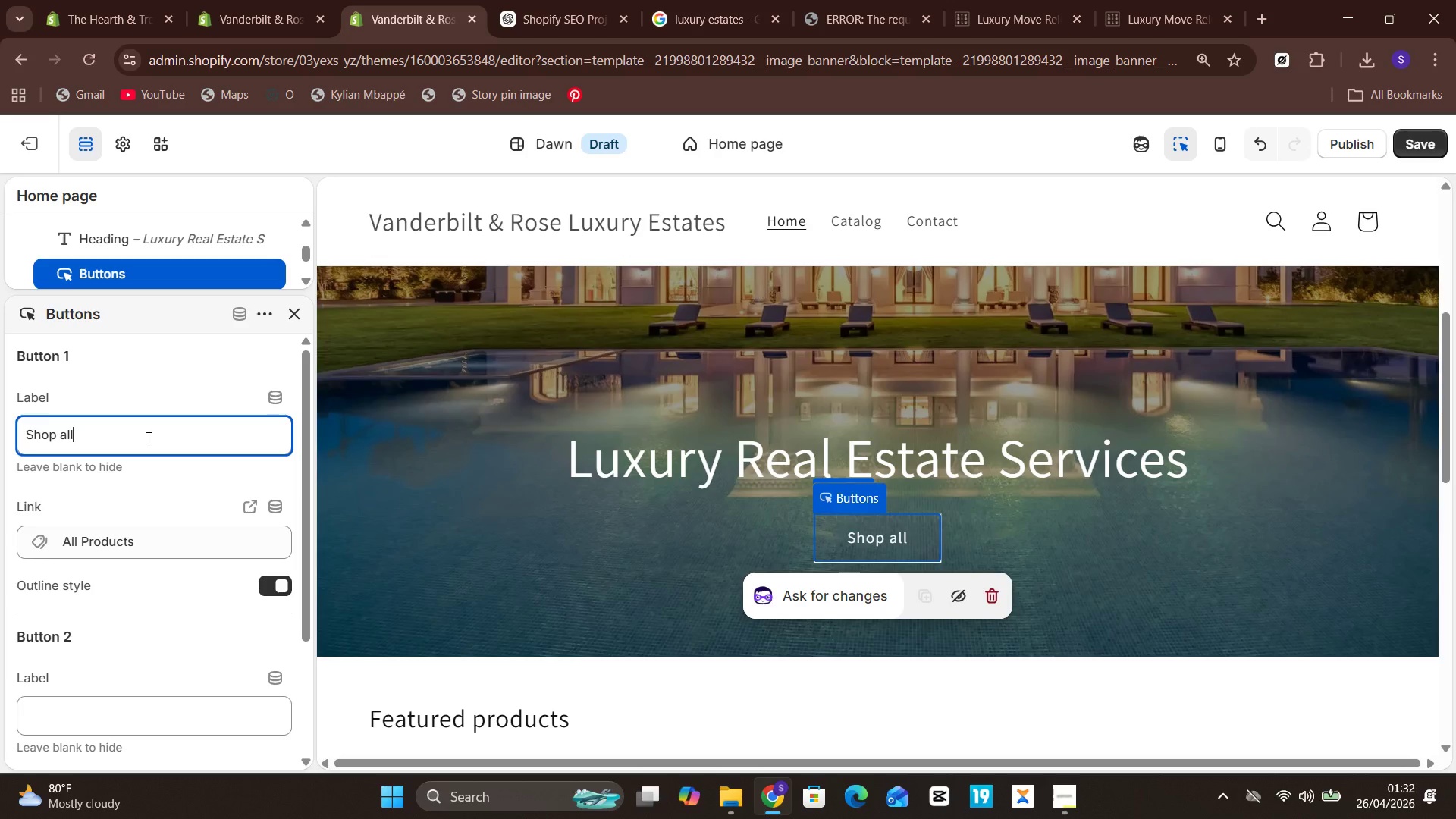 
wait(9.44)
 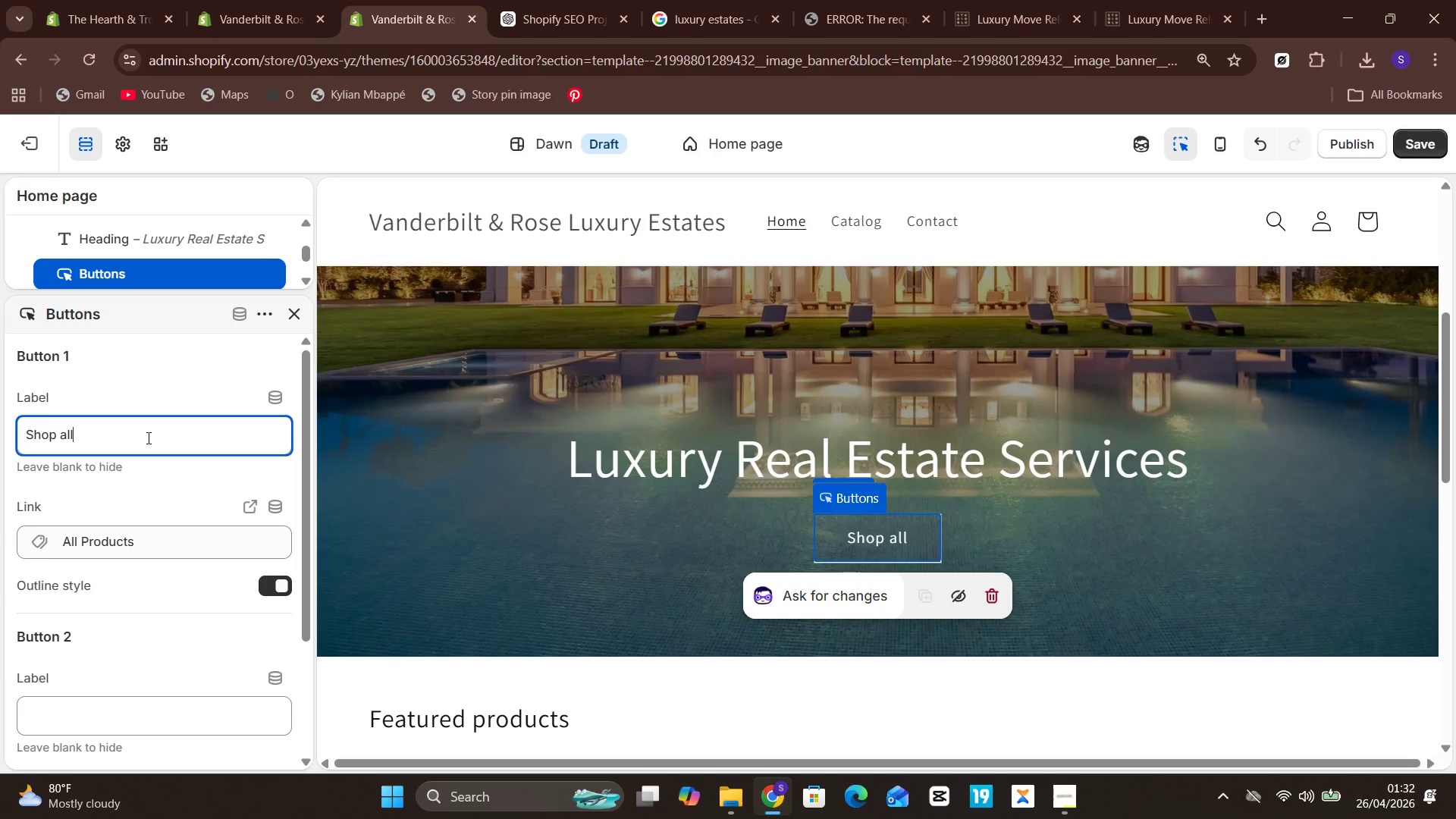 
key(Control+A)
 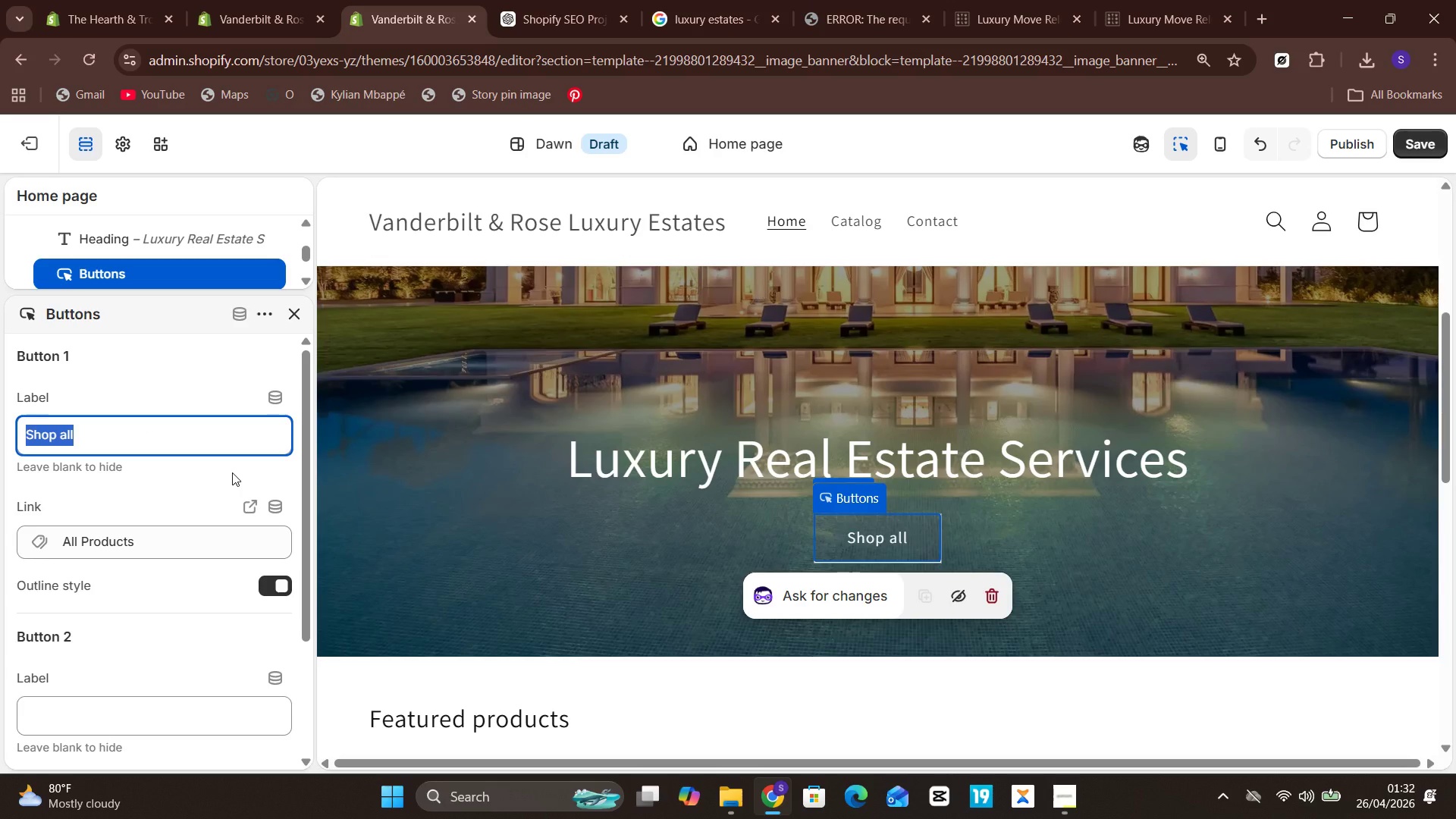 
type(Viwe)
key(Backspace)
key(Backspace)
type(ew Services)
 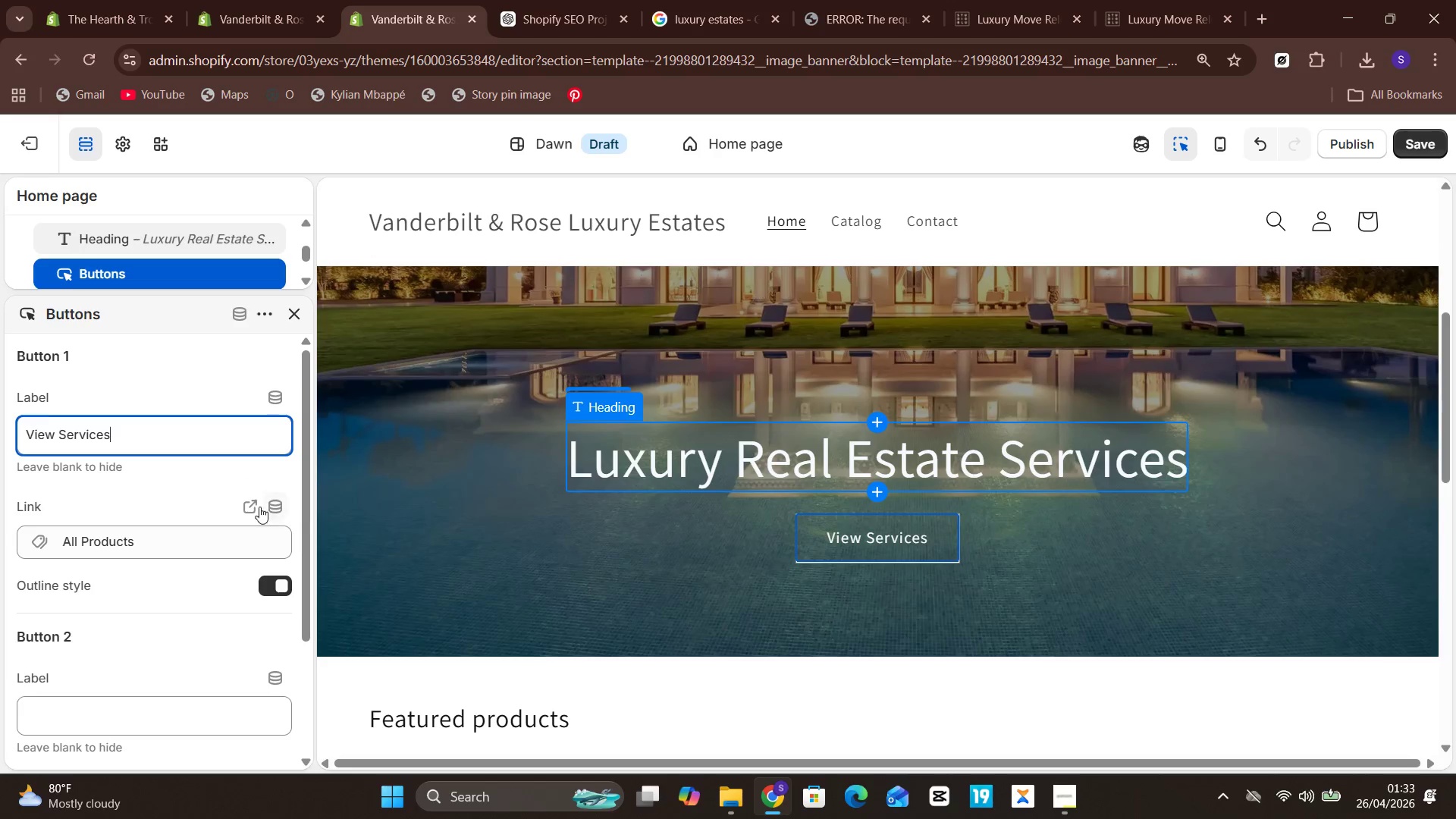 
wait(6.39)
 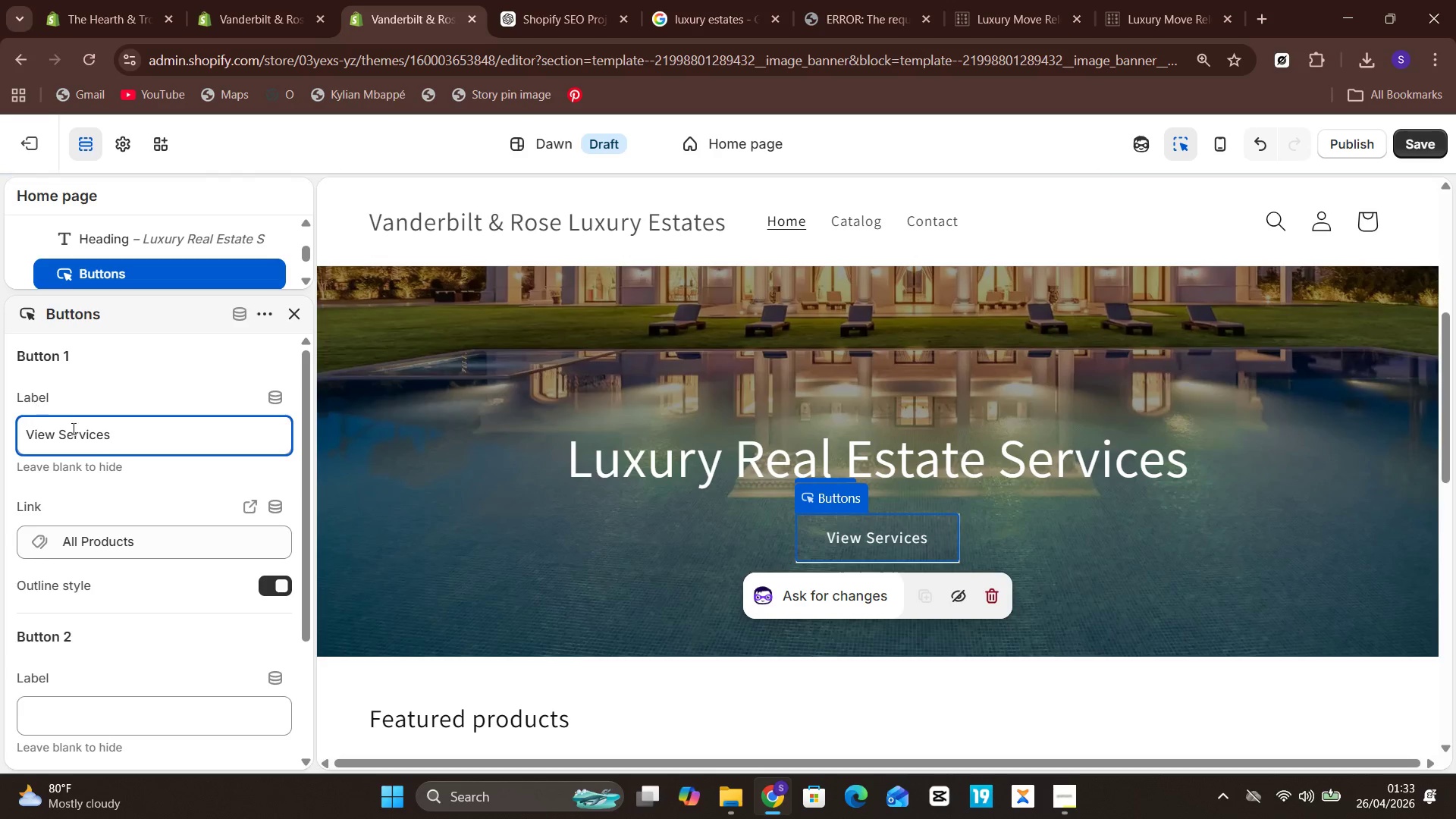 
left_click_drag(start_coordinate=[307, 315], to_coordinate=[288, 311])
 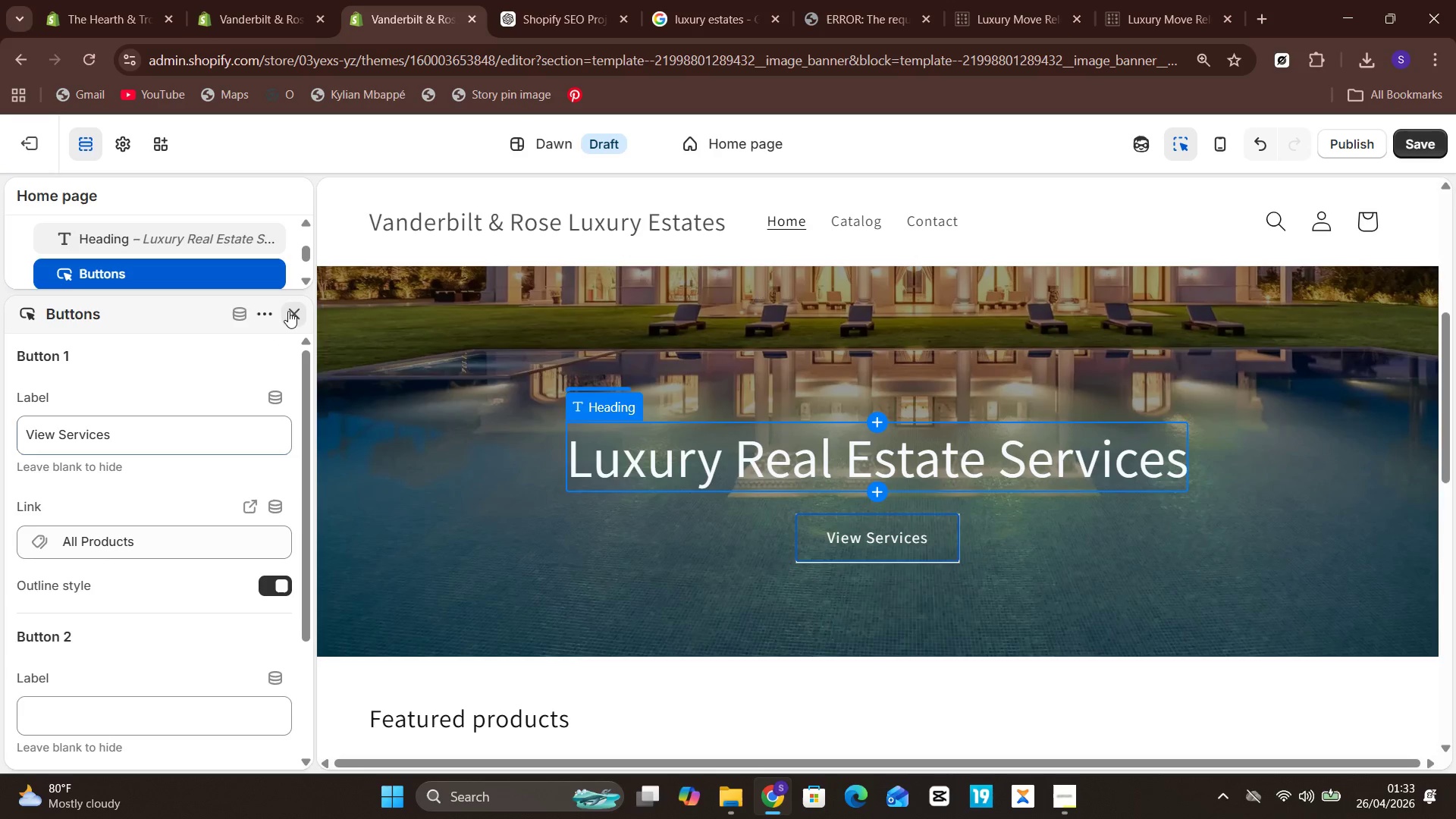 
left_click([288, 311])
 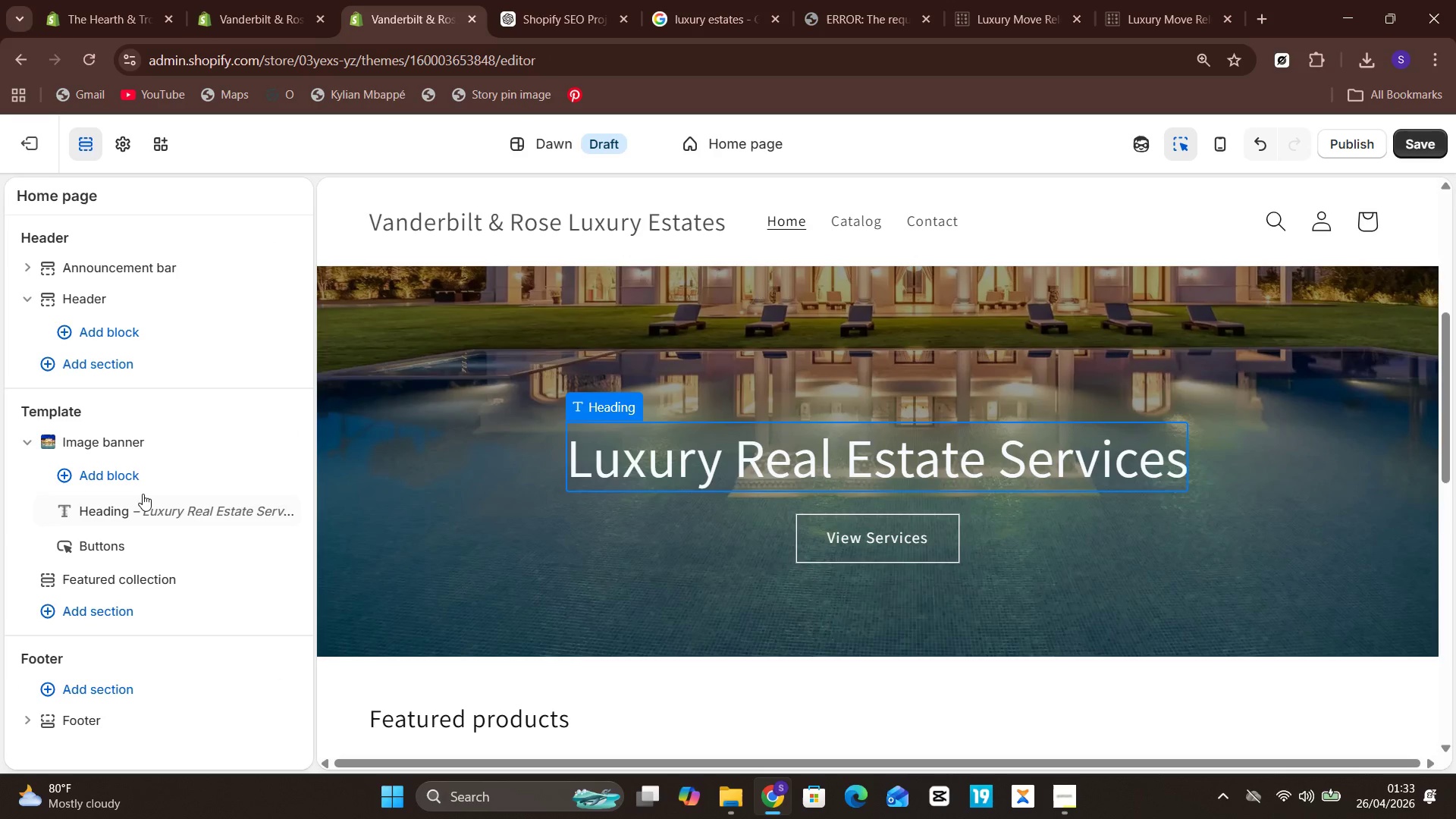 
left_click([146, 478])
 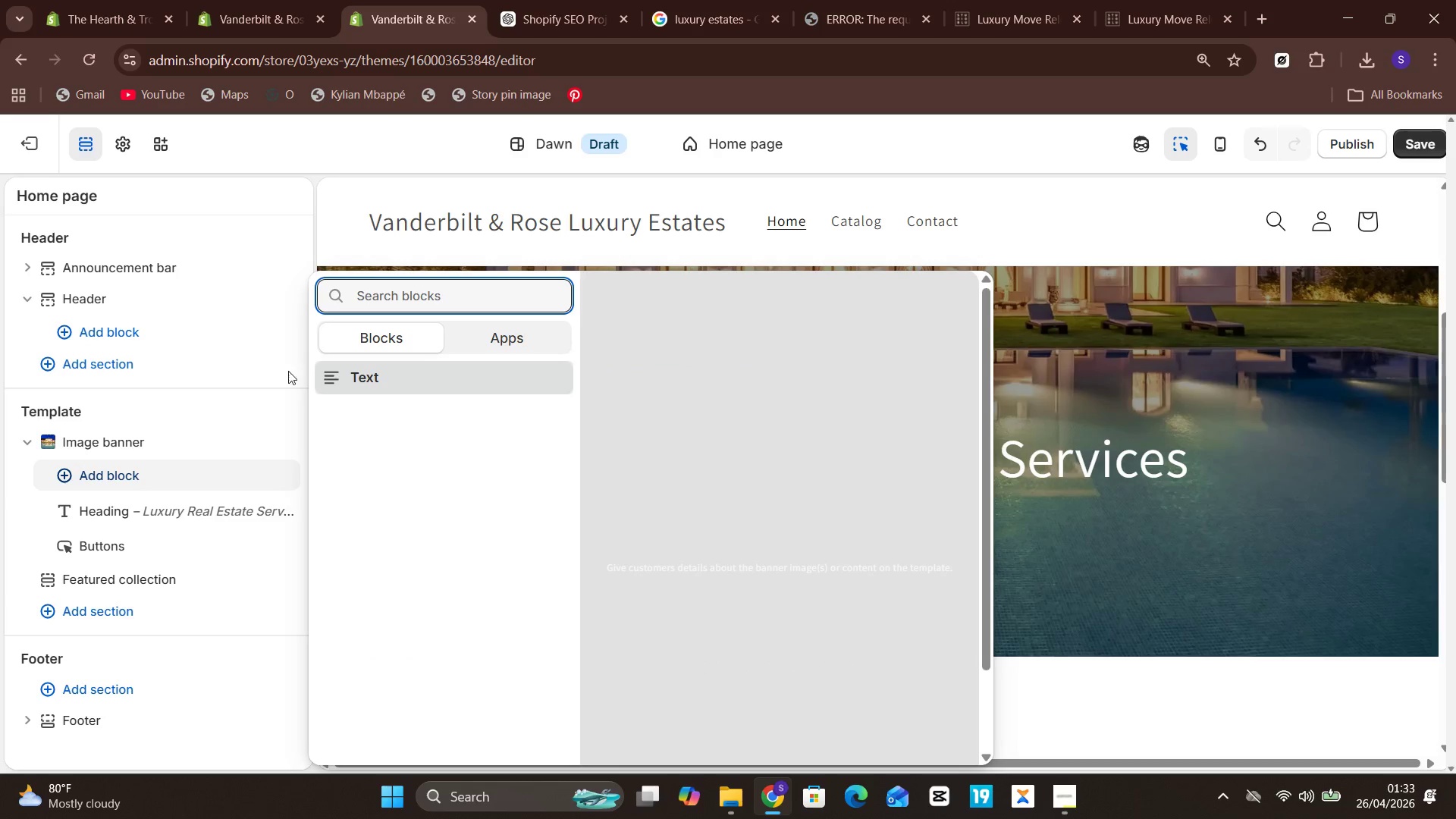 
left_click([336, 373])
 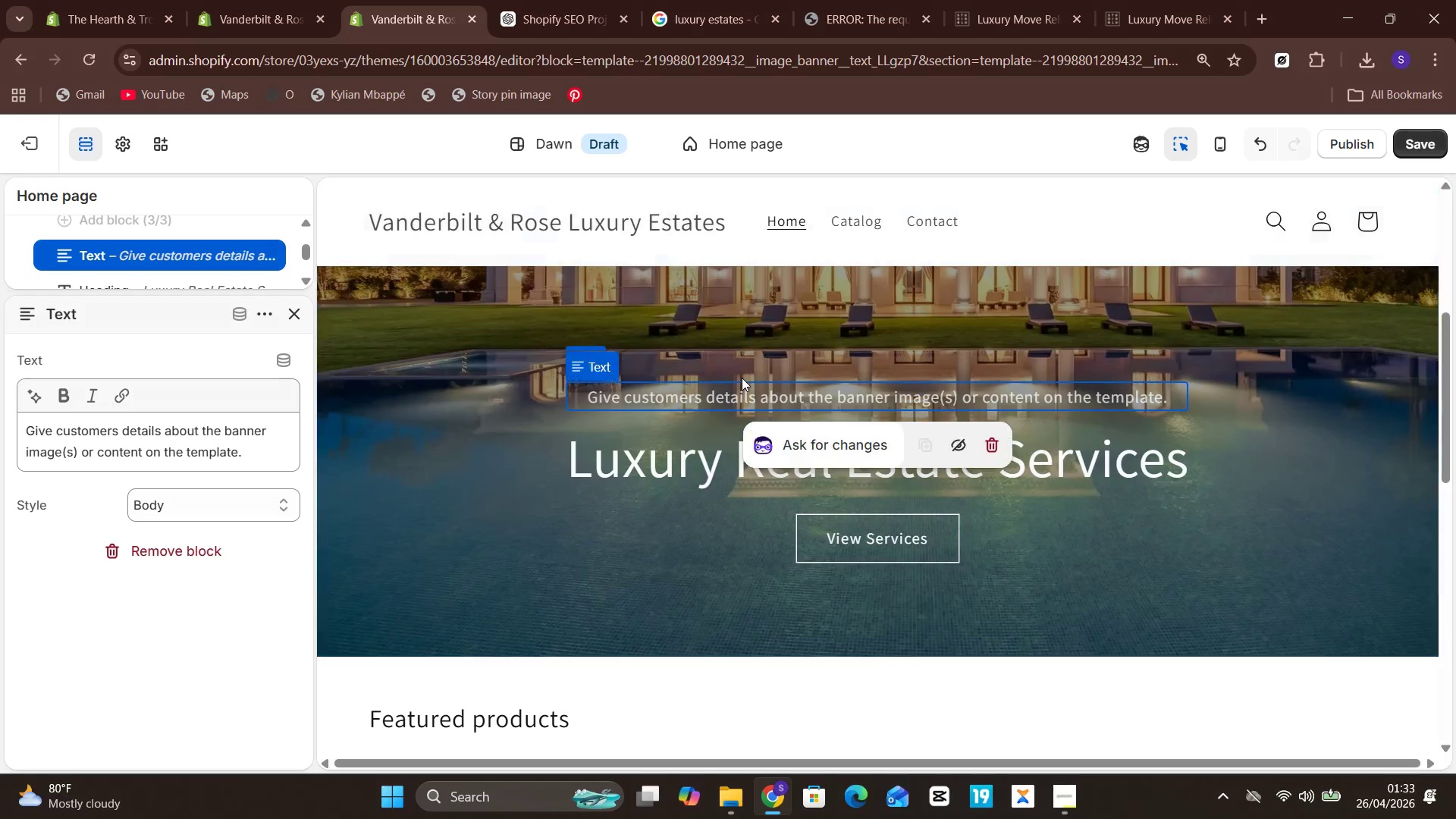 
wait(6.08)
 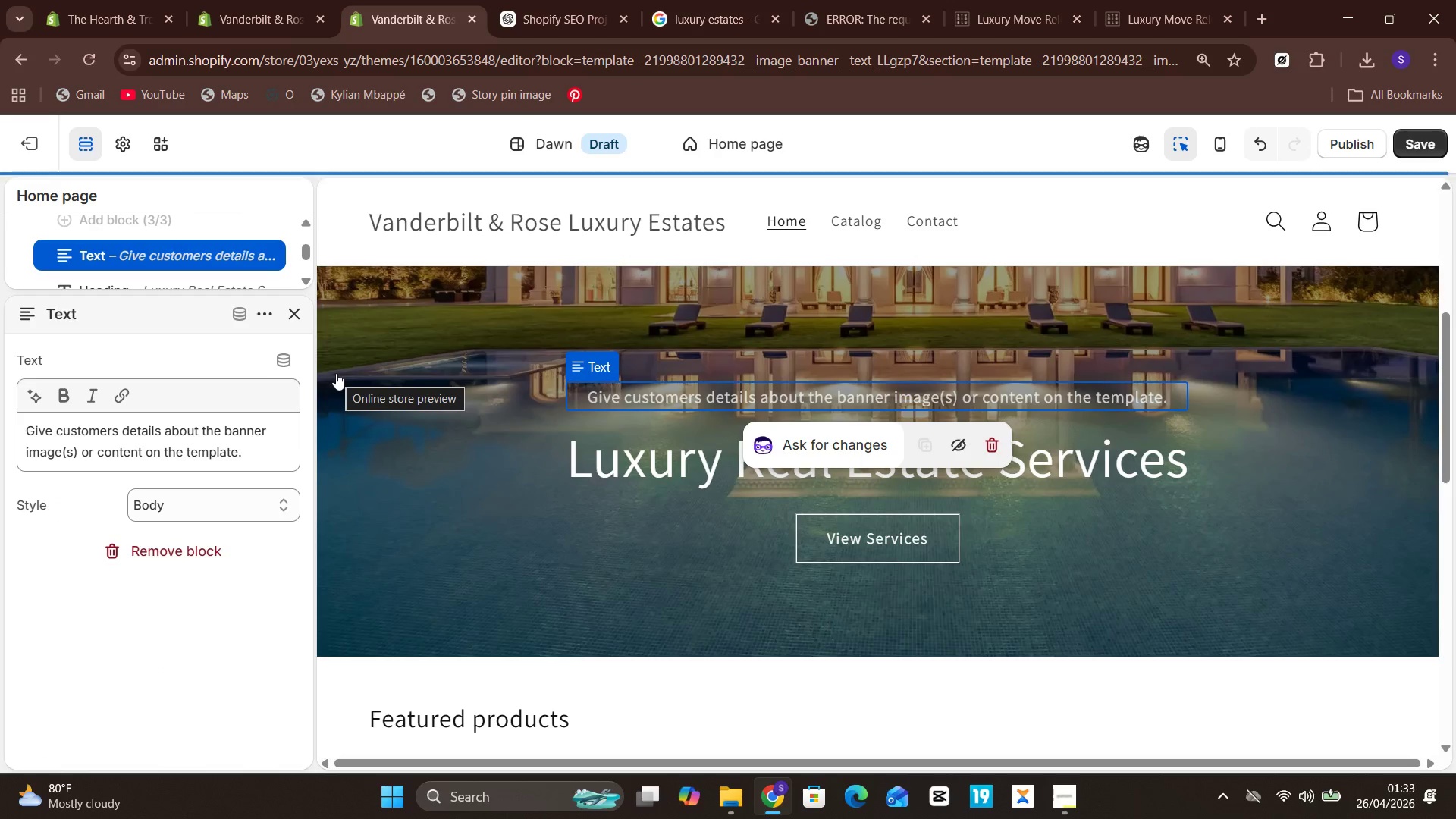 
left_click([679, 398])
 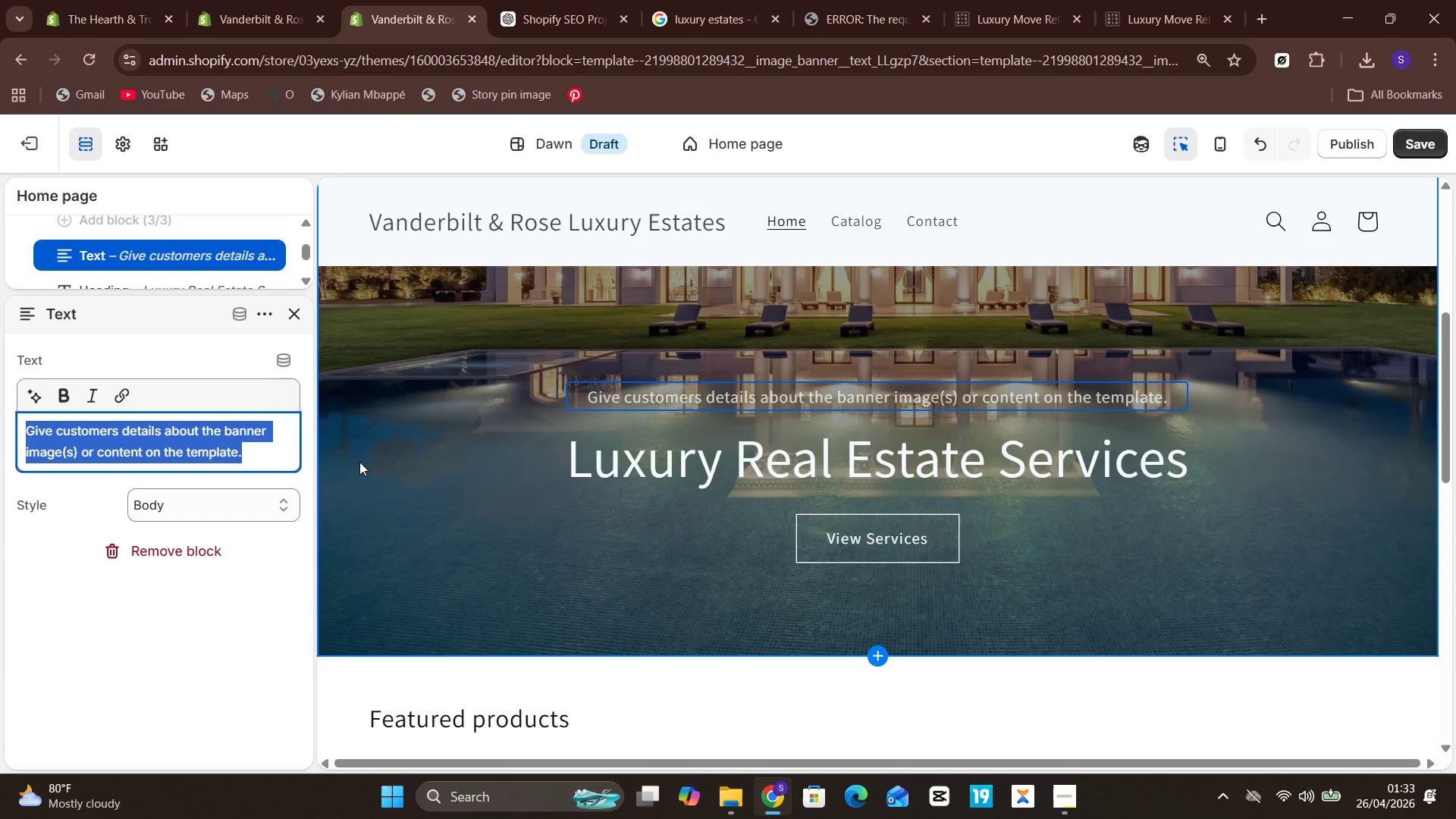 
type(Personalized relocation and property consultation for premium clients.)
 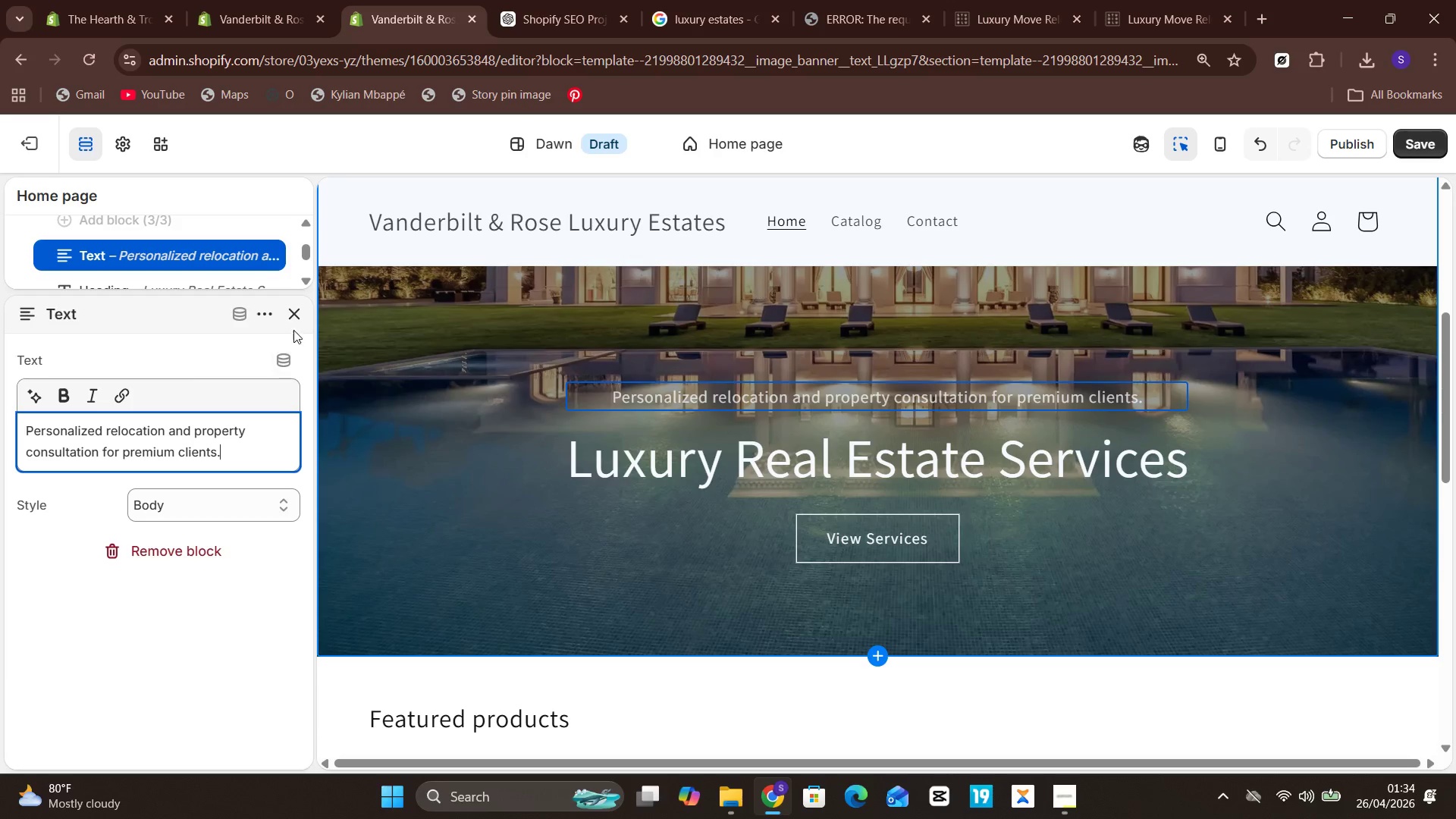 
left_click([298, 313])
 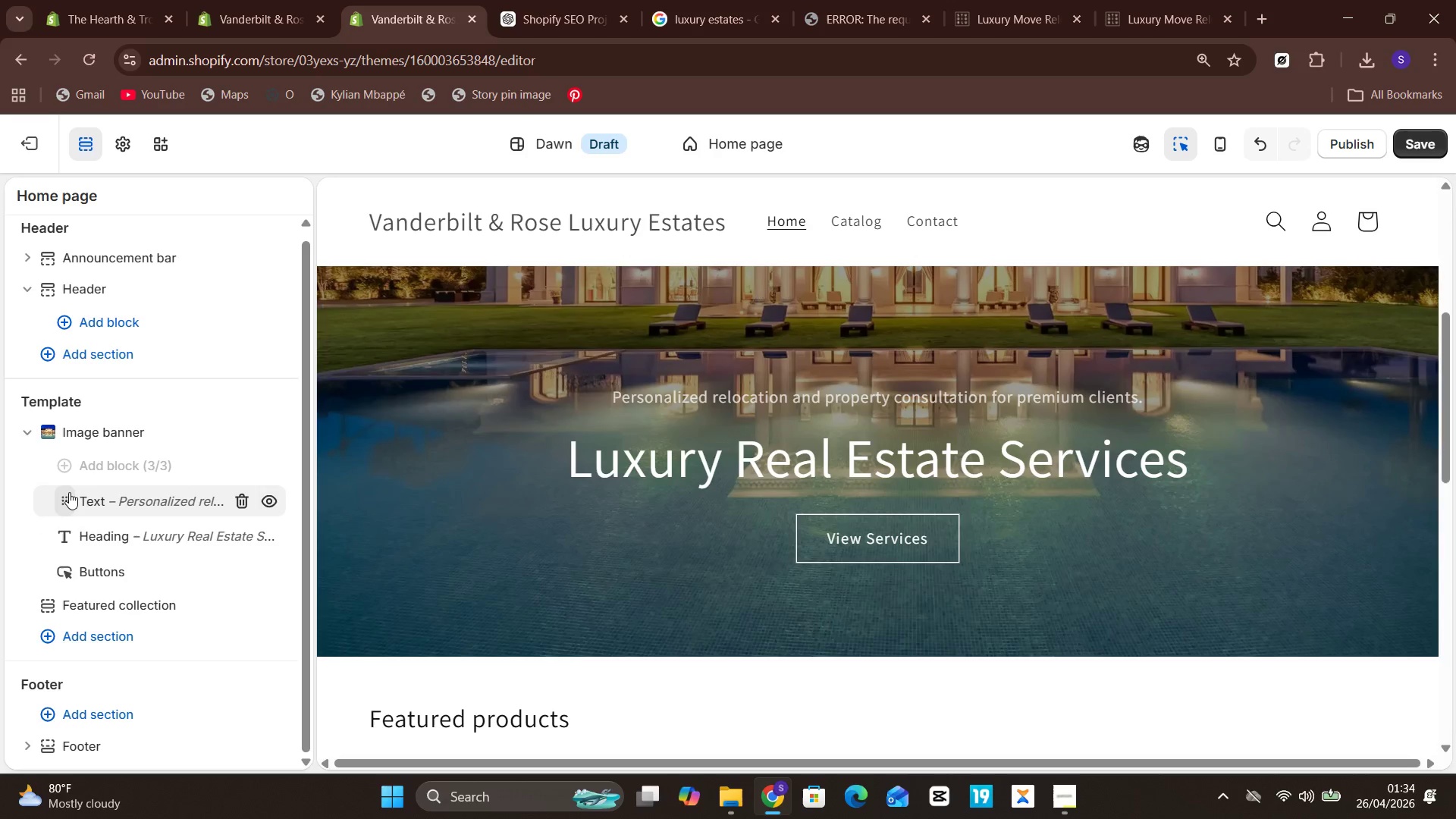 
left_click([71, 492])
 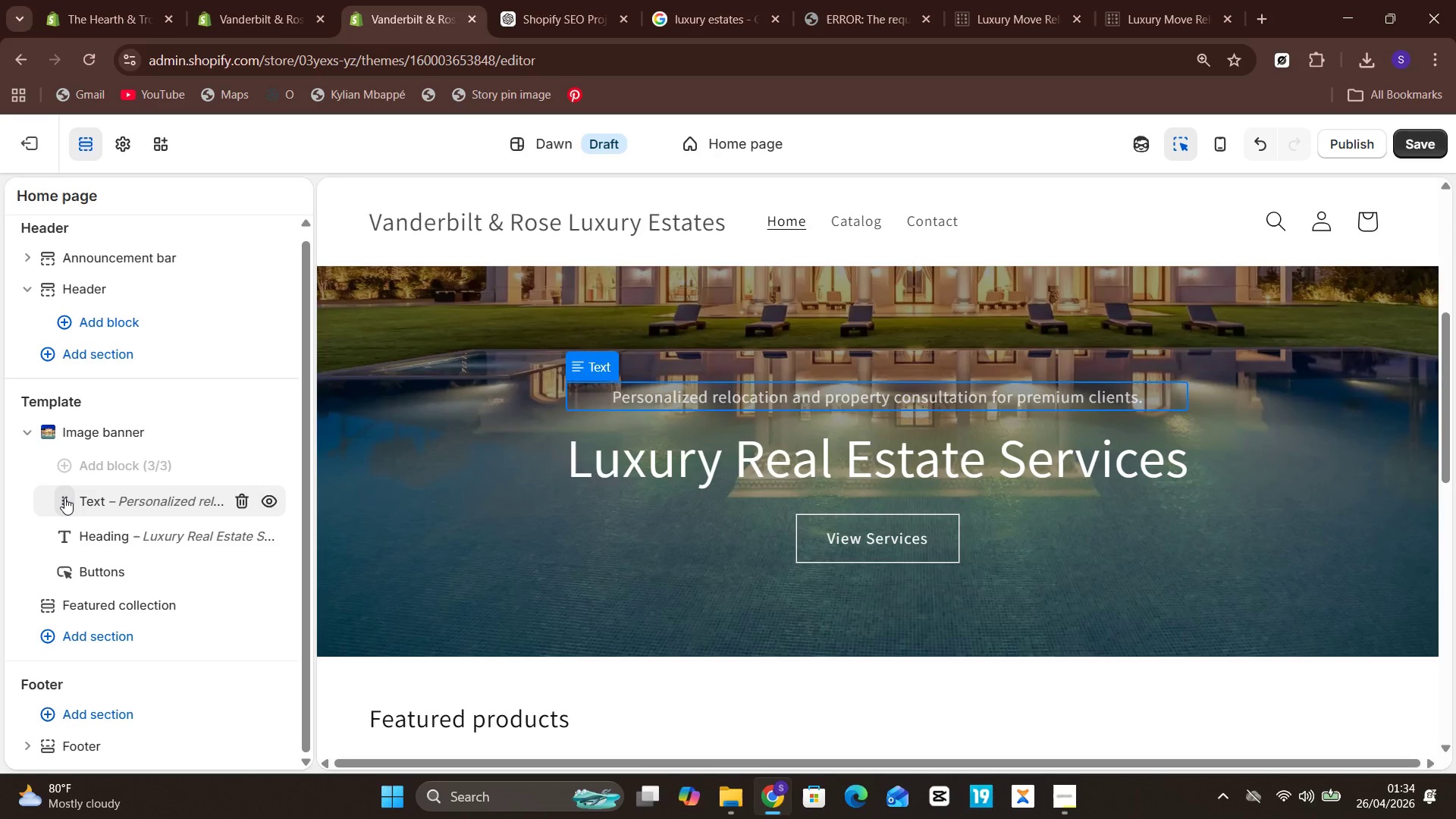 
left_click_drag(start_coordinate=[64, 497], to_coordinate=[64, 539])
 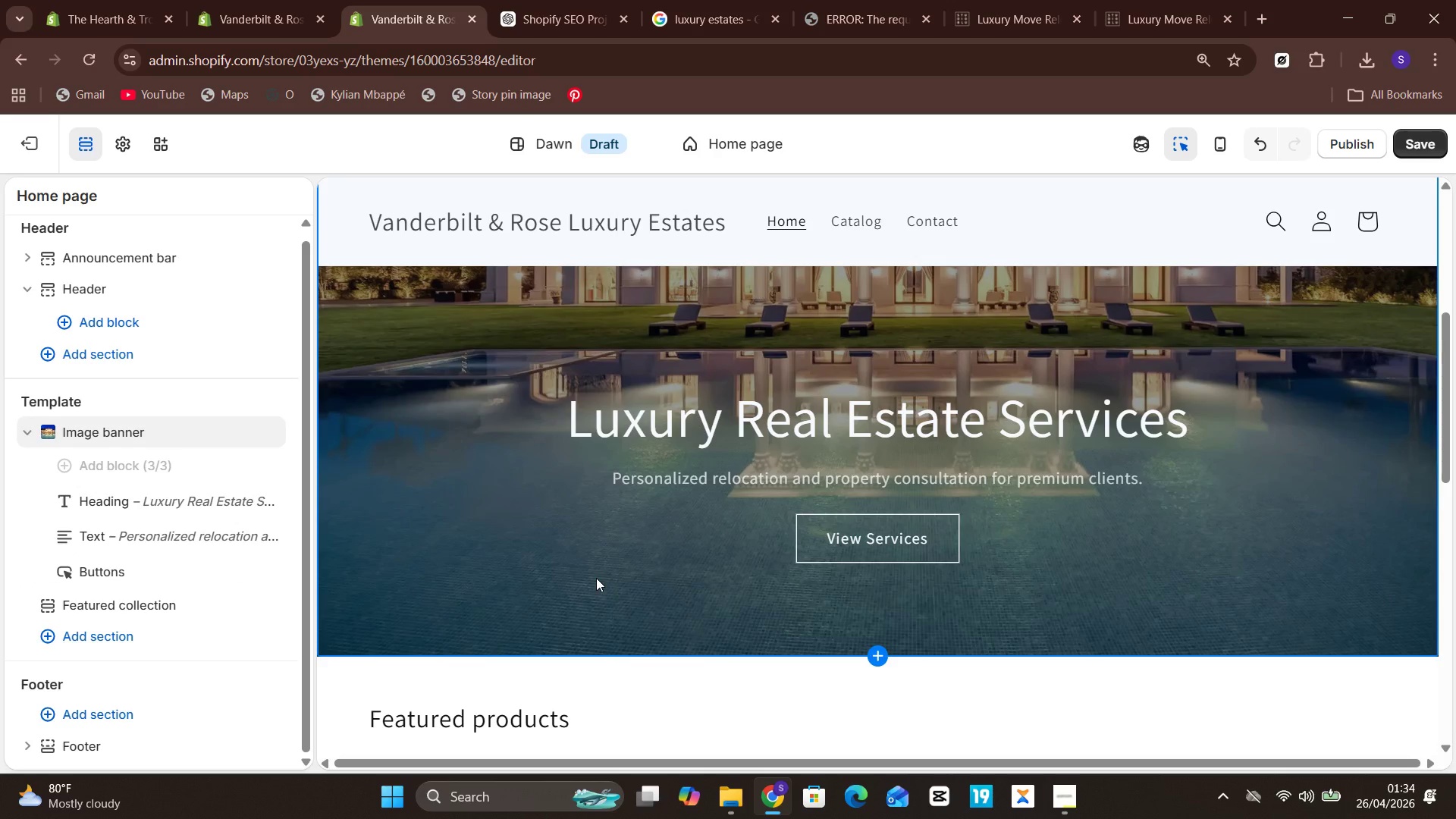 
left_click([524, 576])
 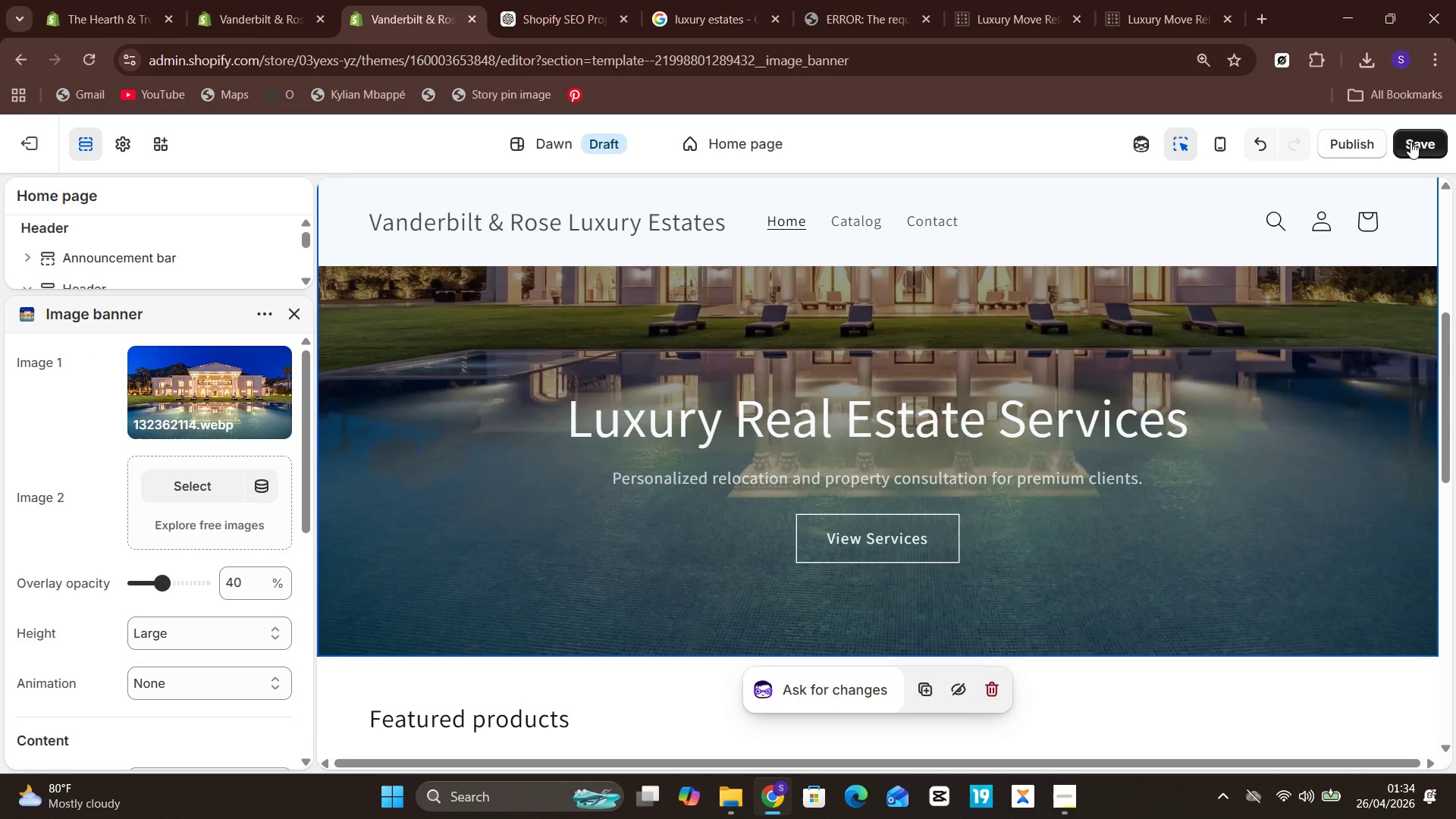 
left_click([1413, 136])
 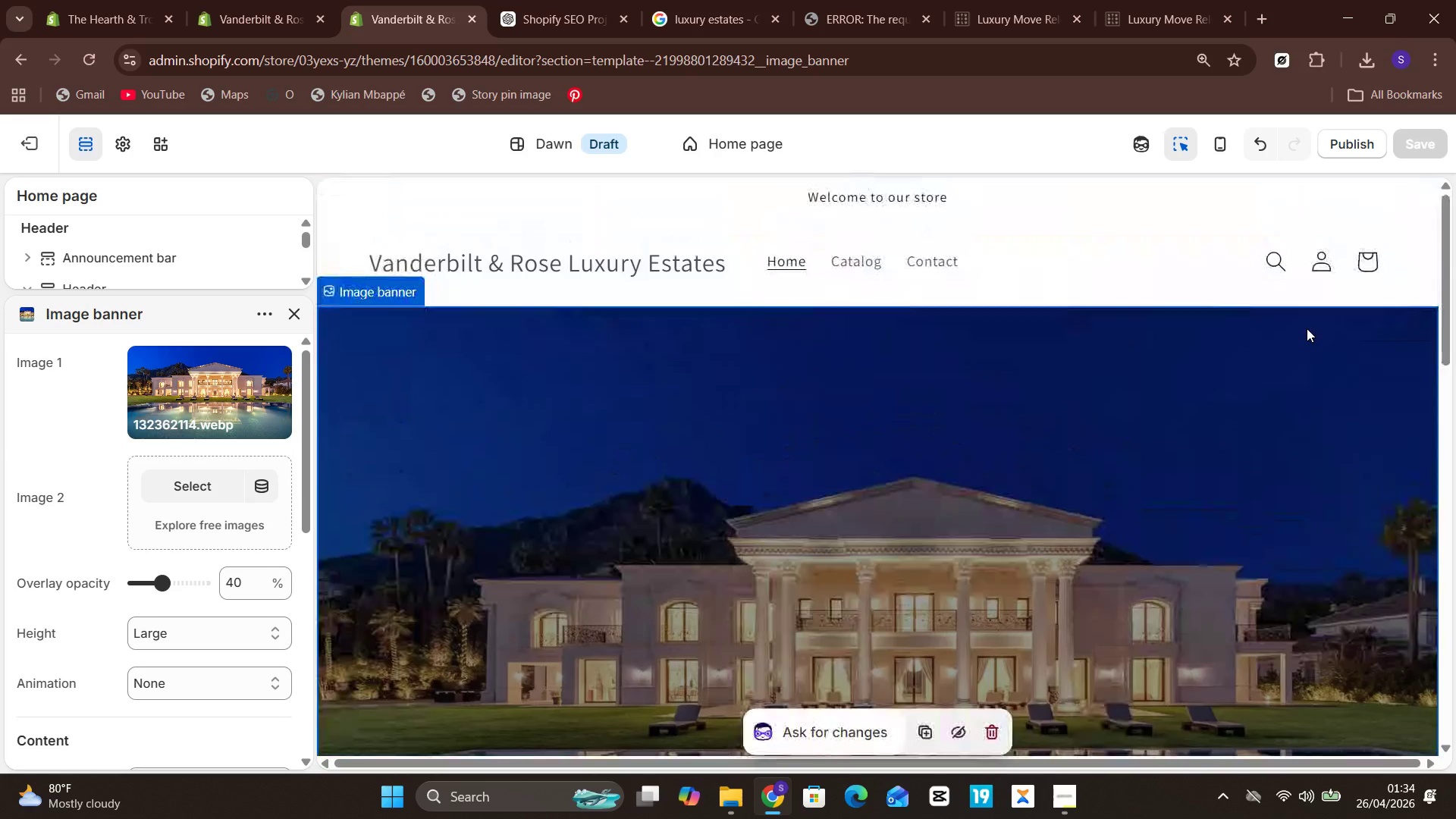 
wait(31.36)
 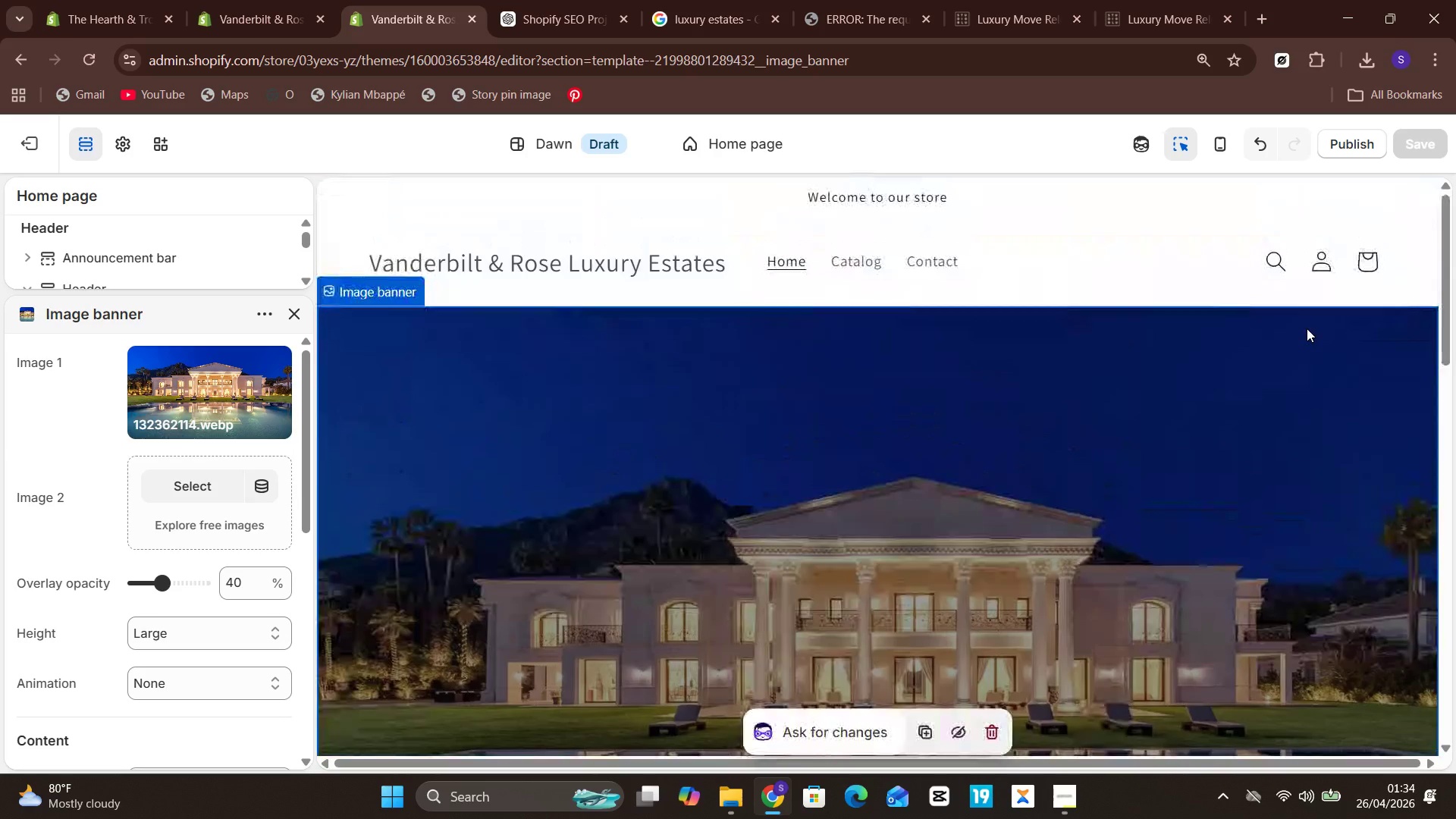 
left_click([1043, 680])